 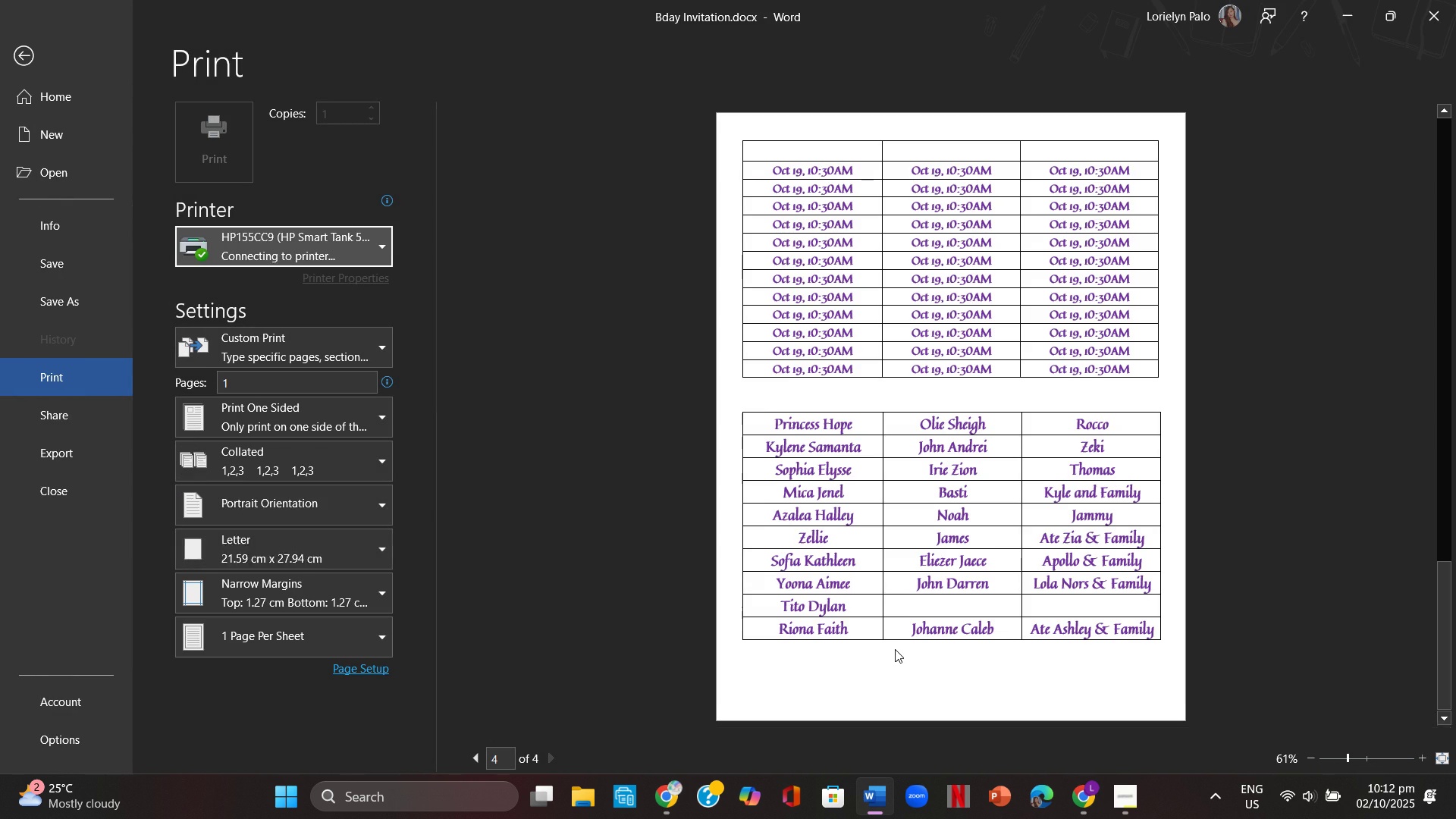 
left_click([256, 388])
 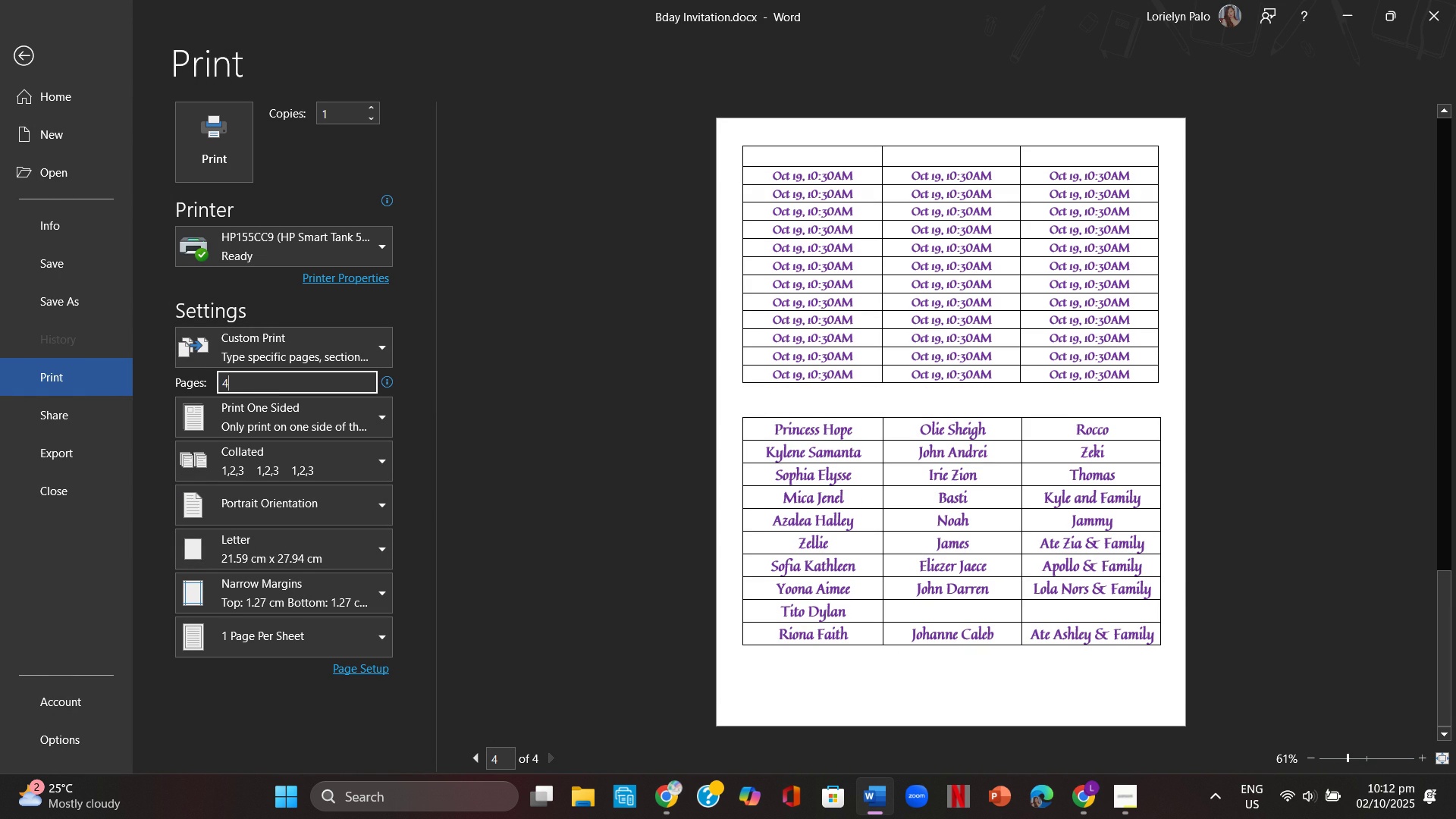 
key(4)
 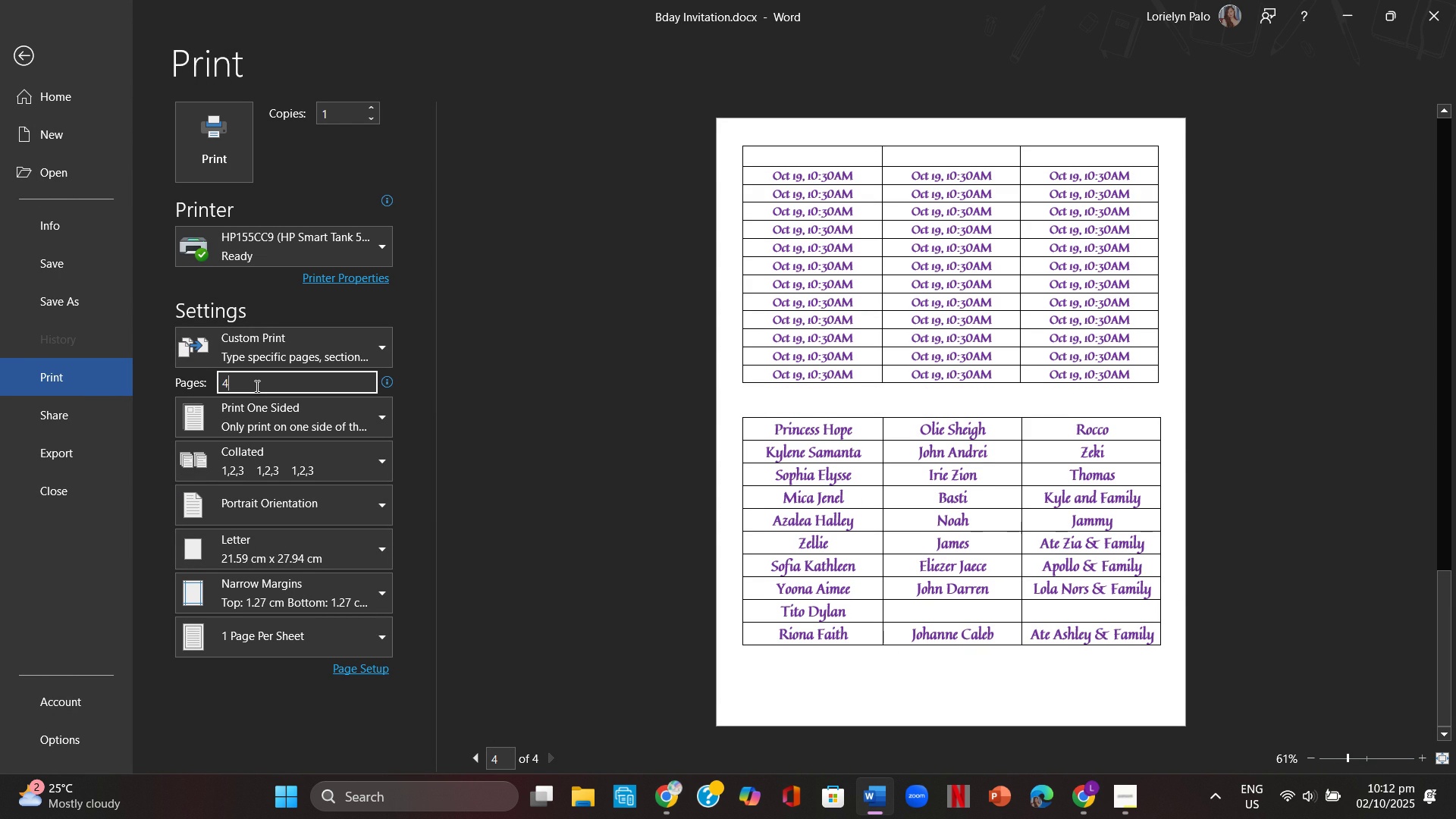 
wait(9.88)
 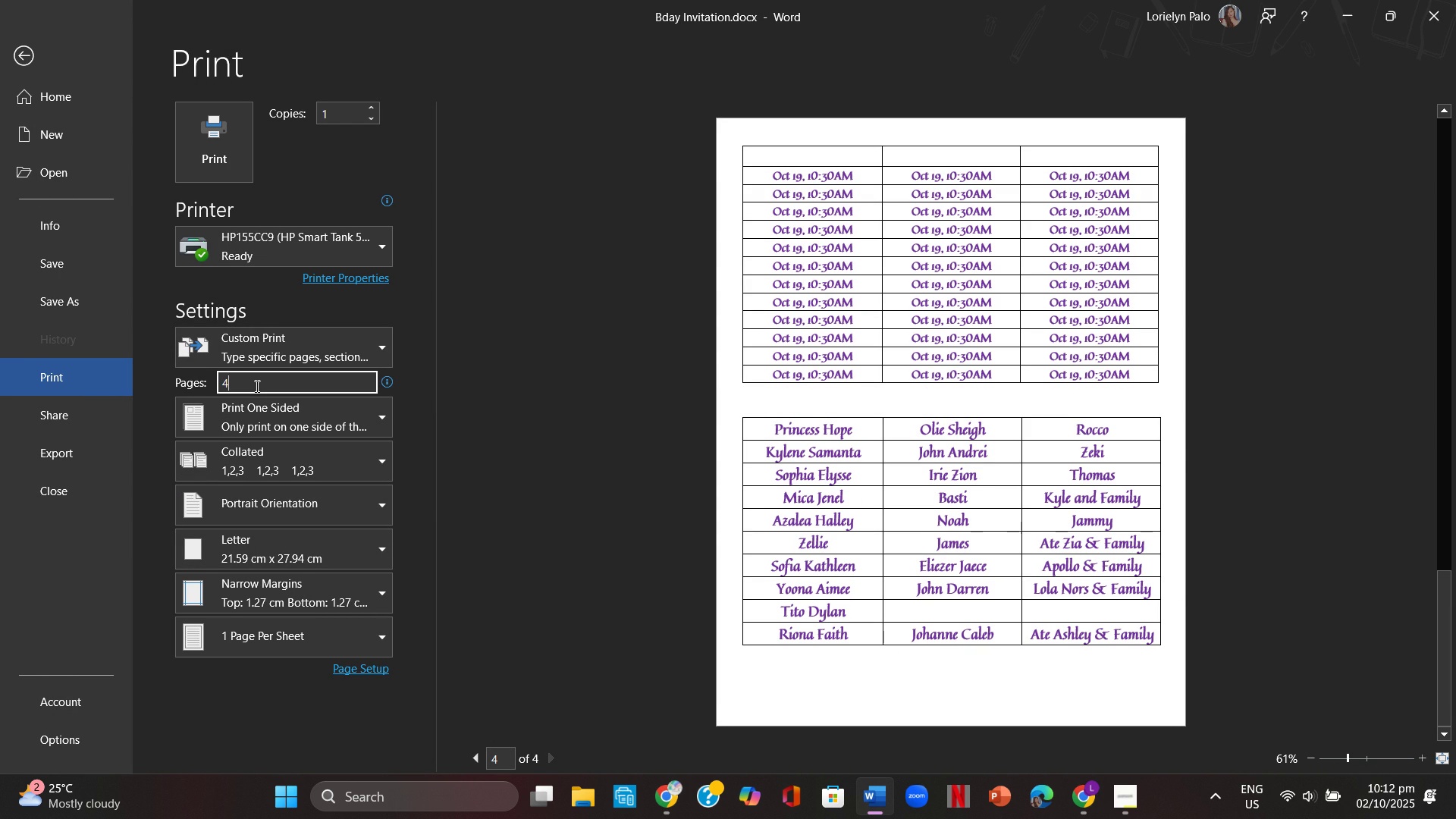 
left_click([231, 119])
 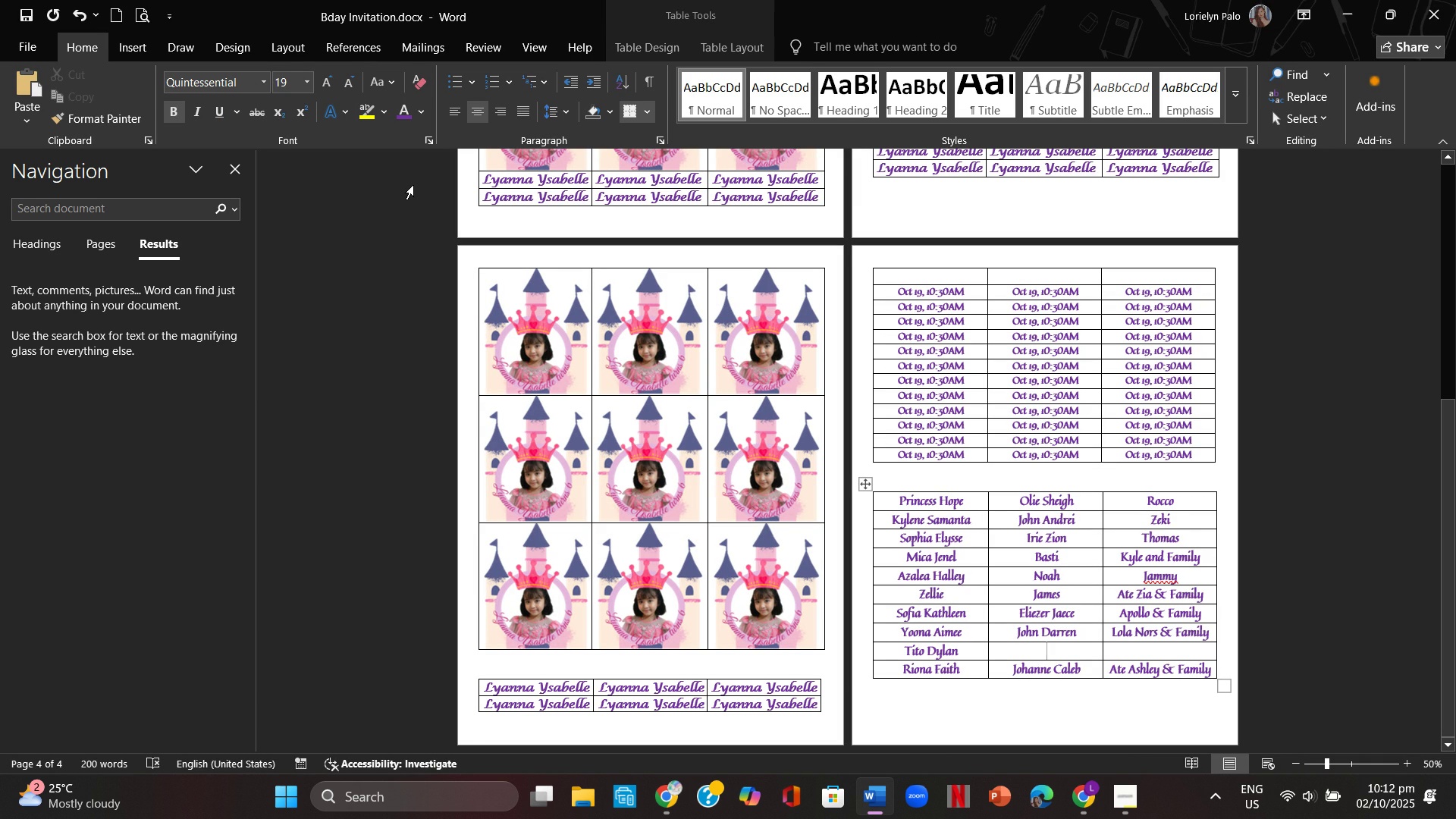 
wait(13.09)
 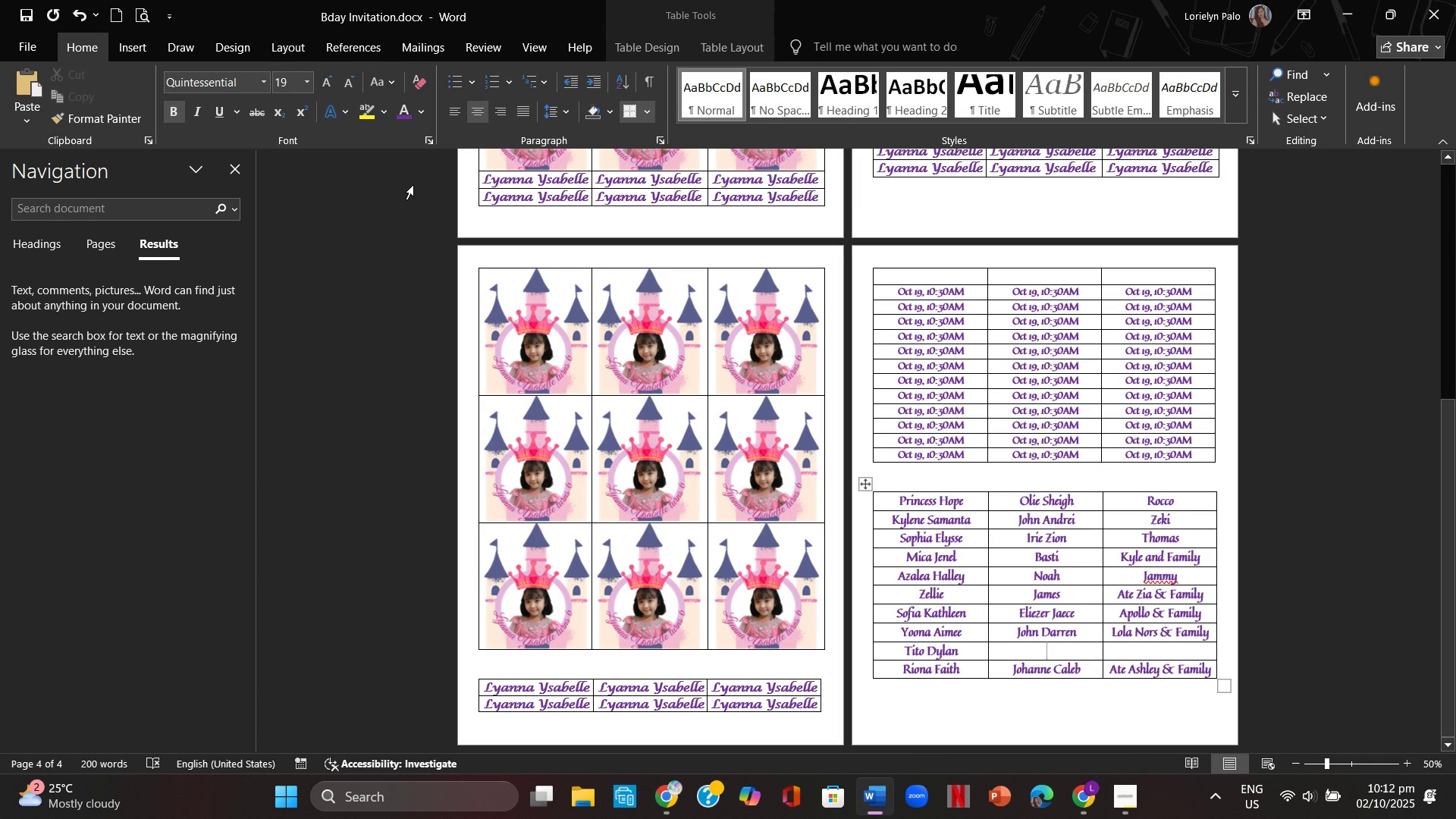 
left_click([1119, 814])
 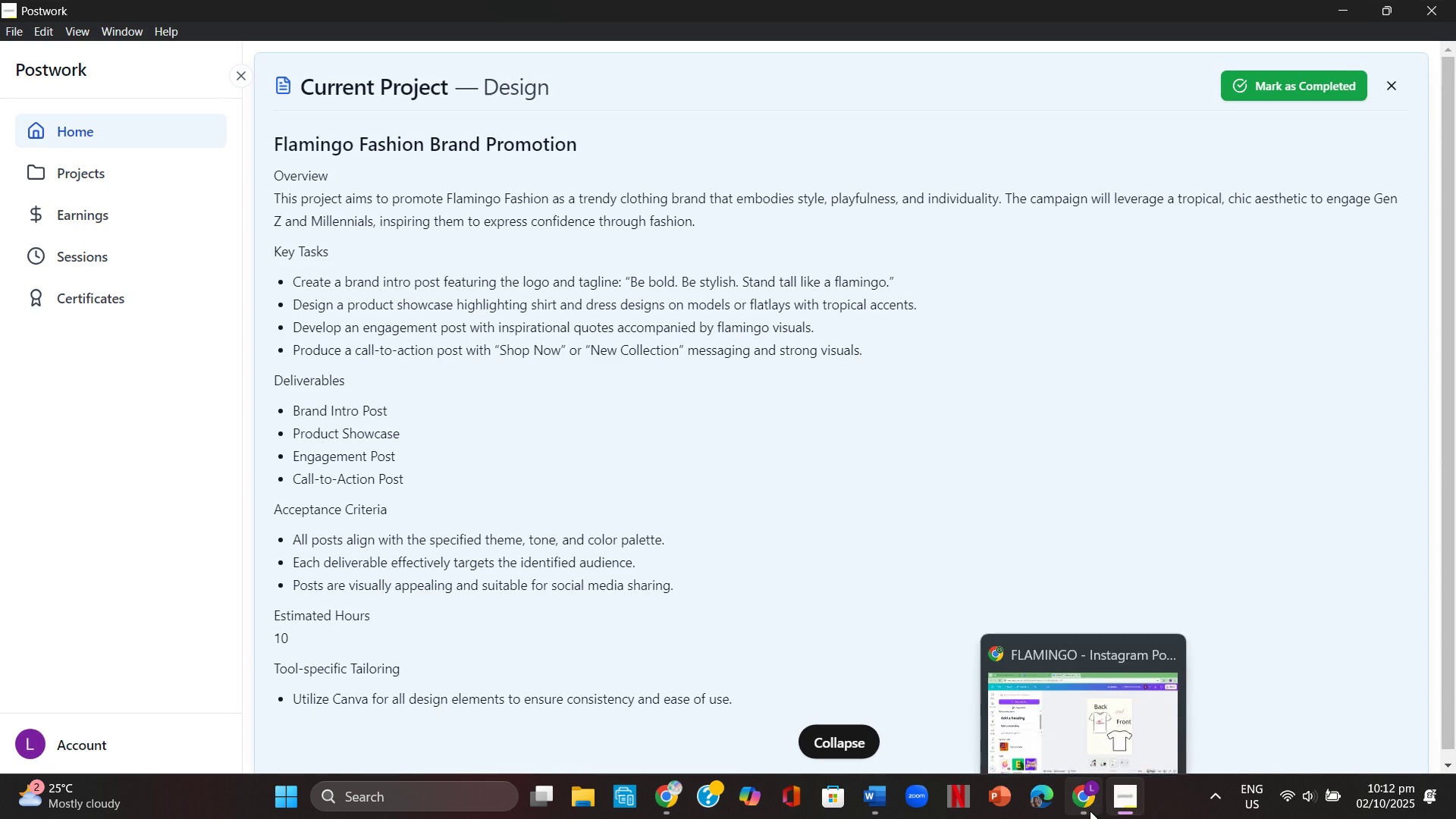 
left_click([1088, 810])
 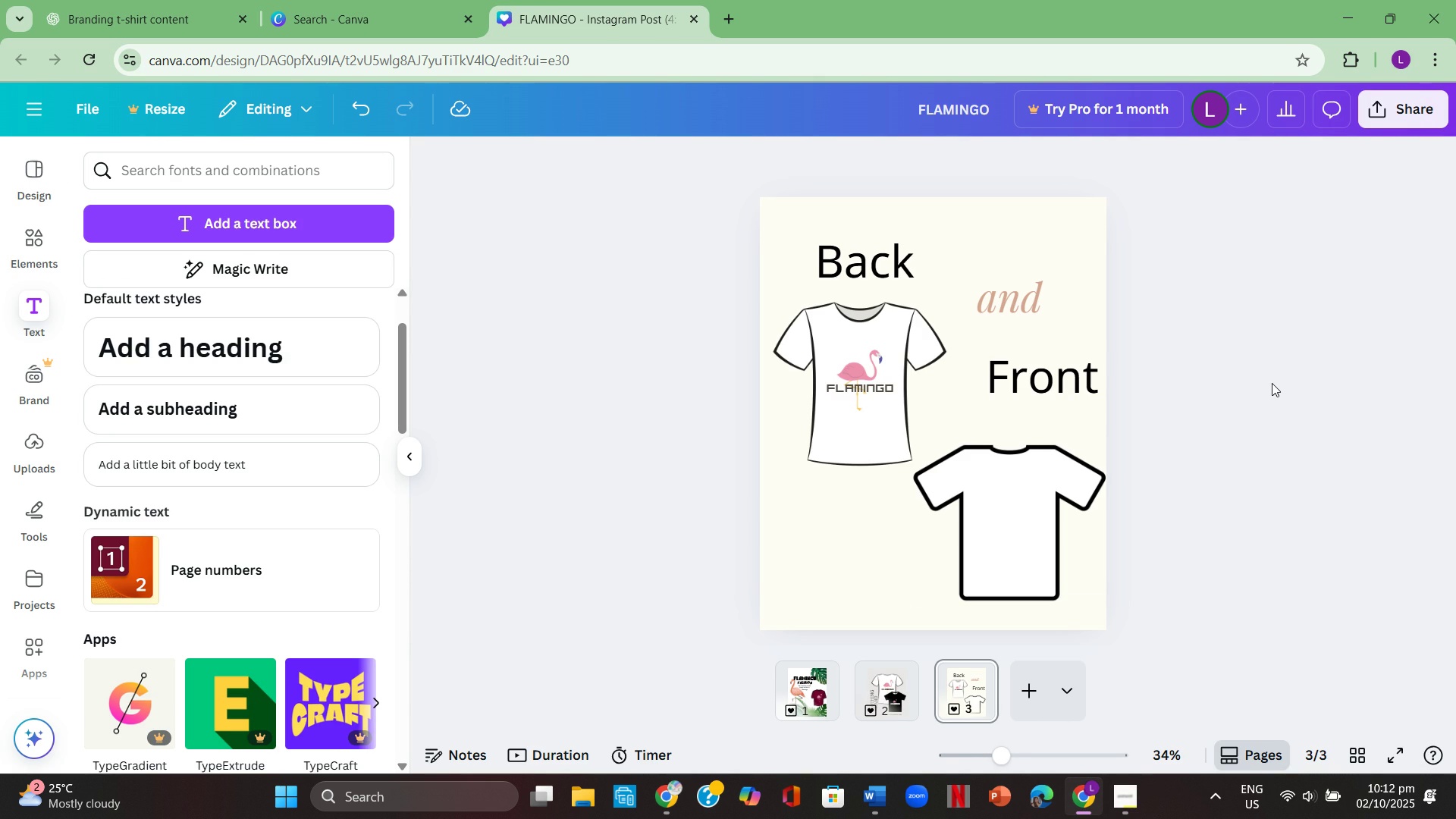 
left_click([1283, 381])
 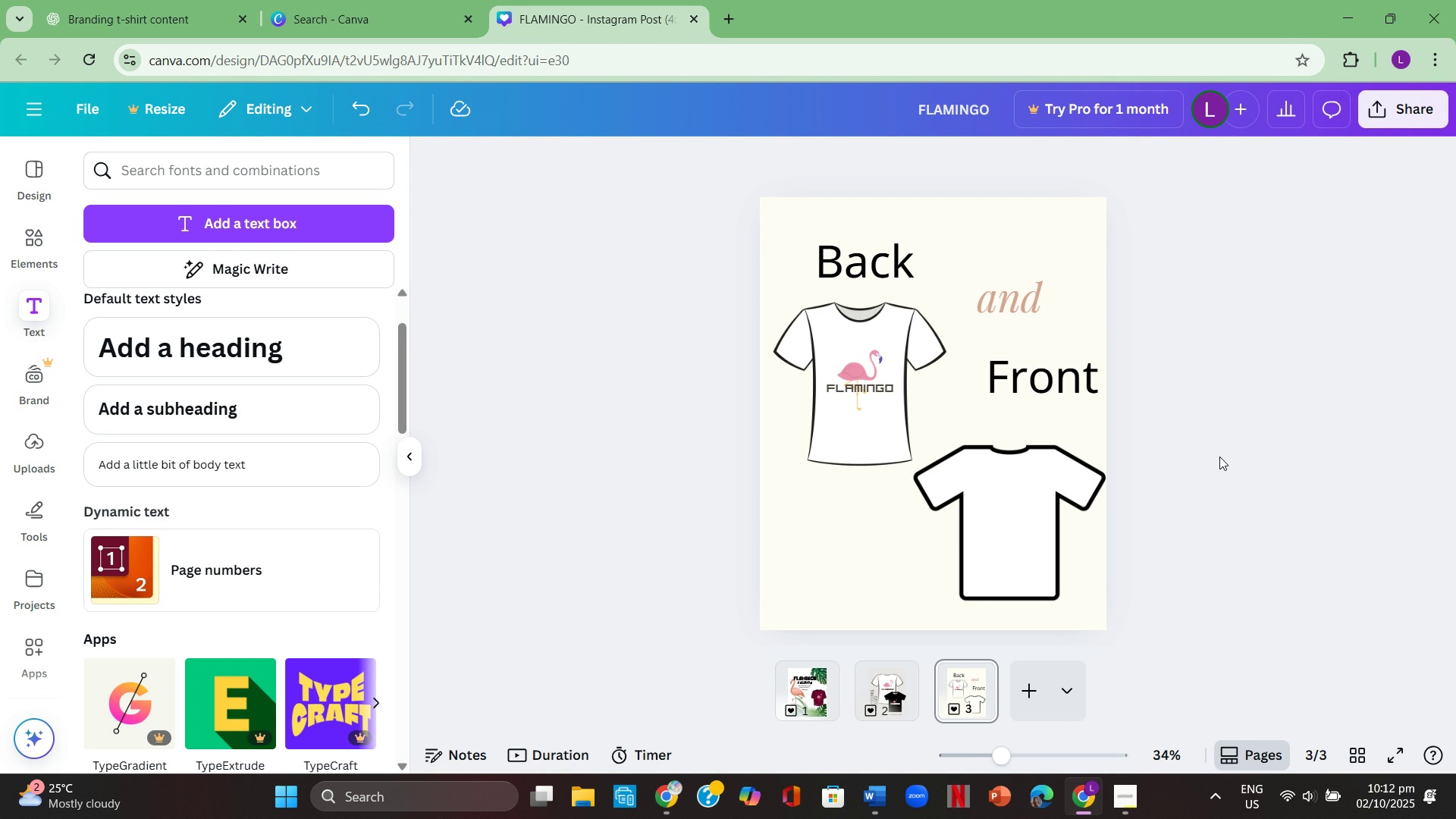 
wait(11.62)
 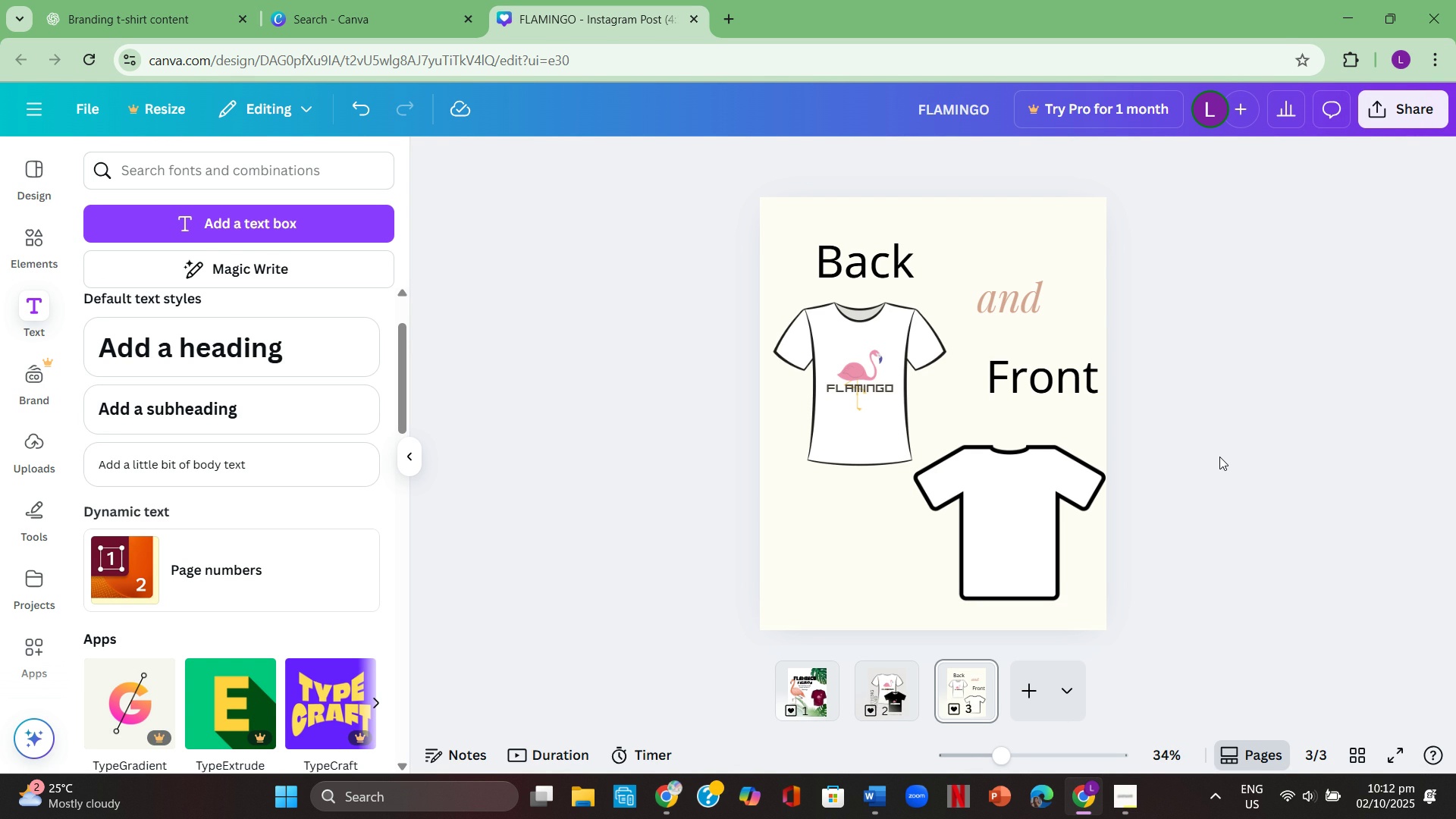 
left_click([303, 413])
 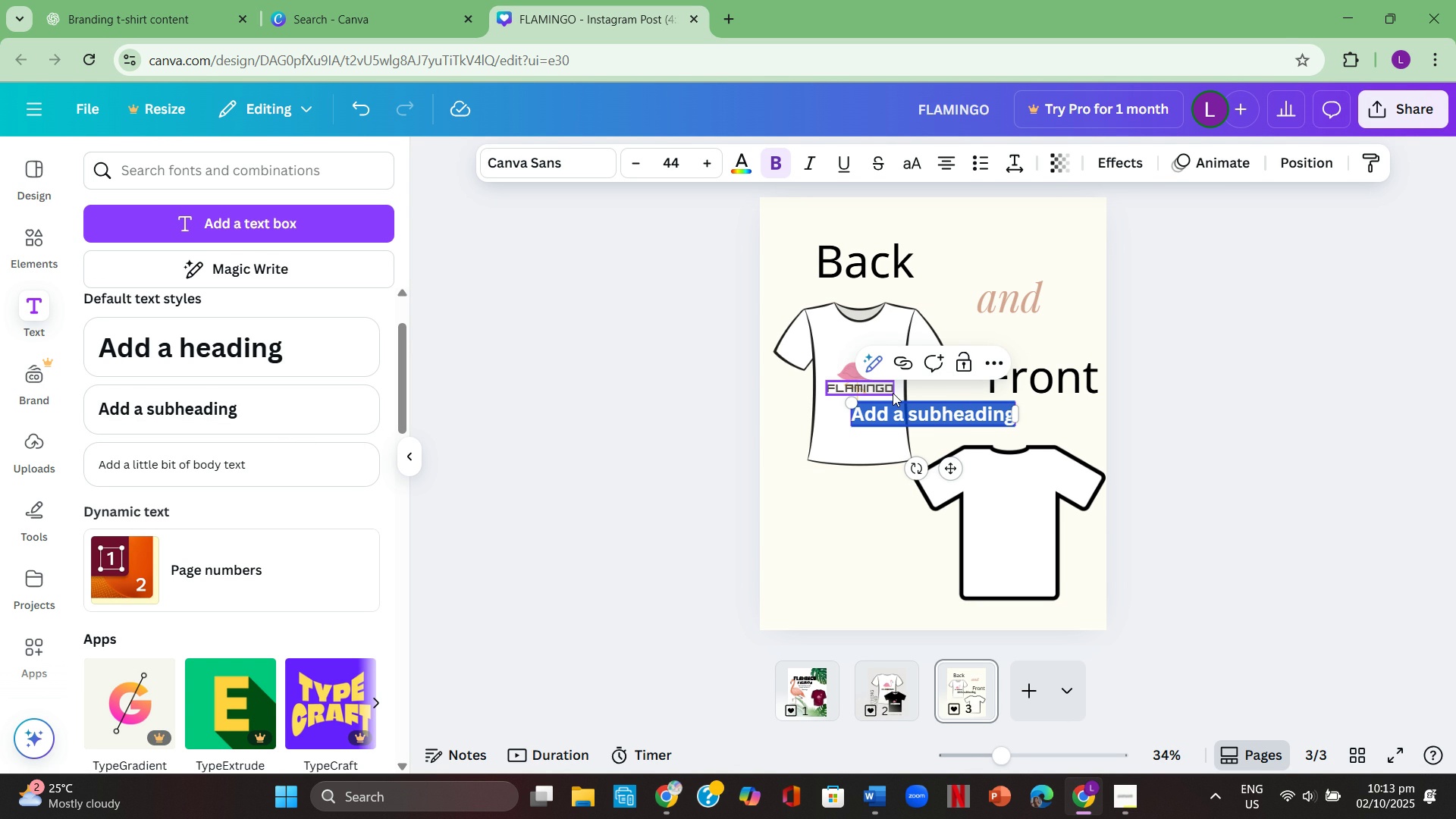 
wait(6.88)
 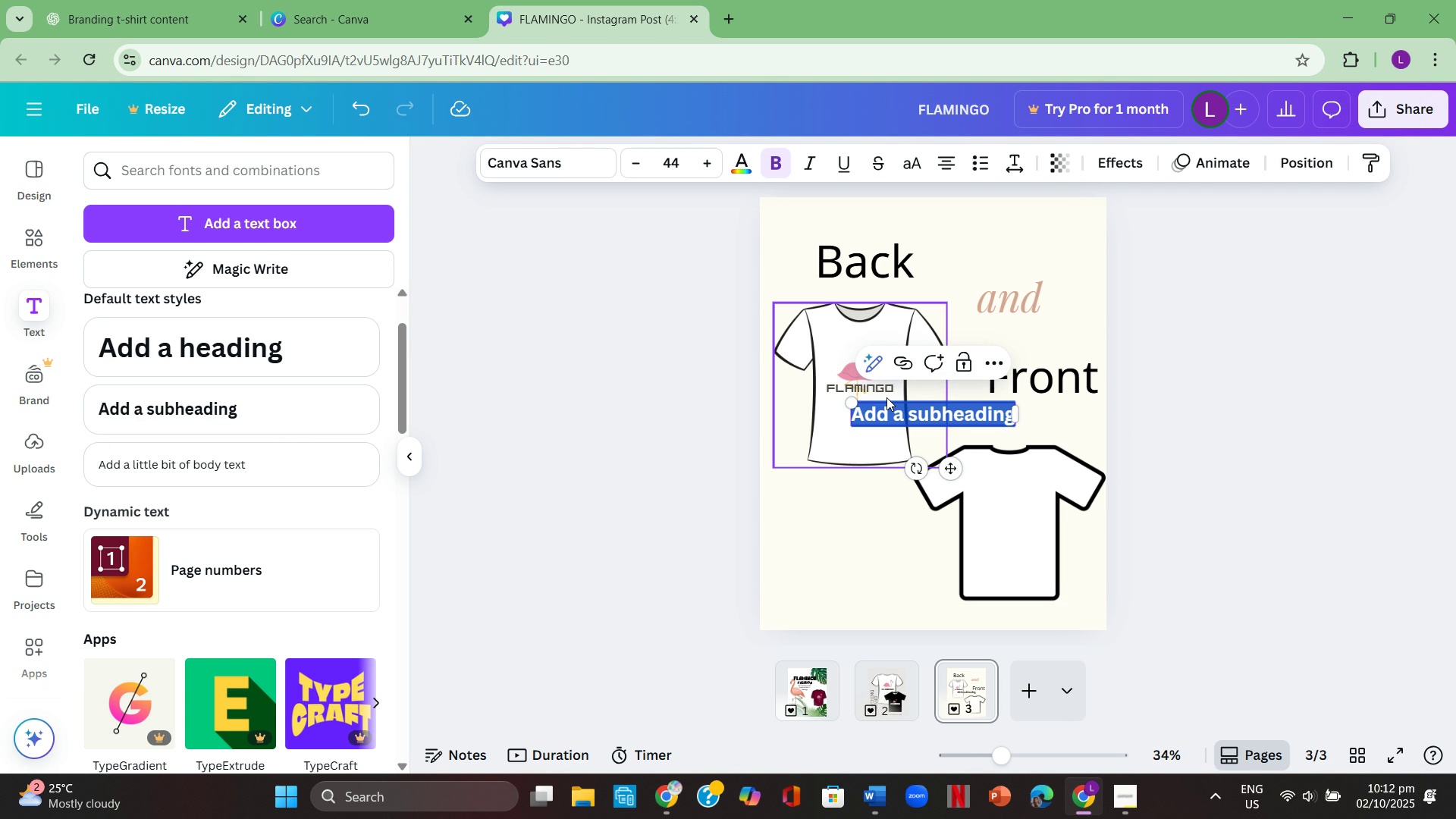 
key(Backspace)
type(One of a kind )
 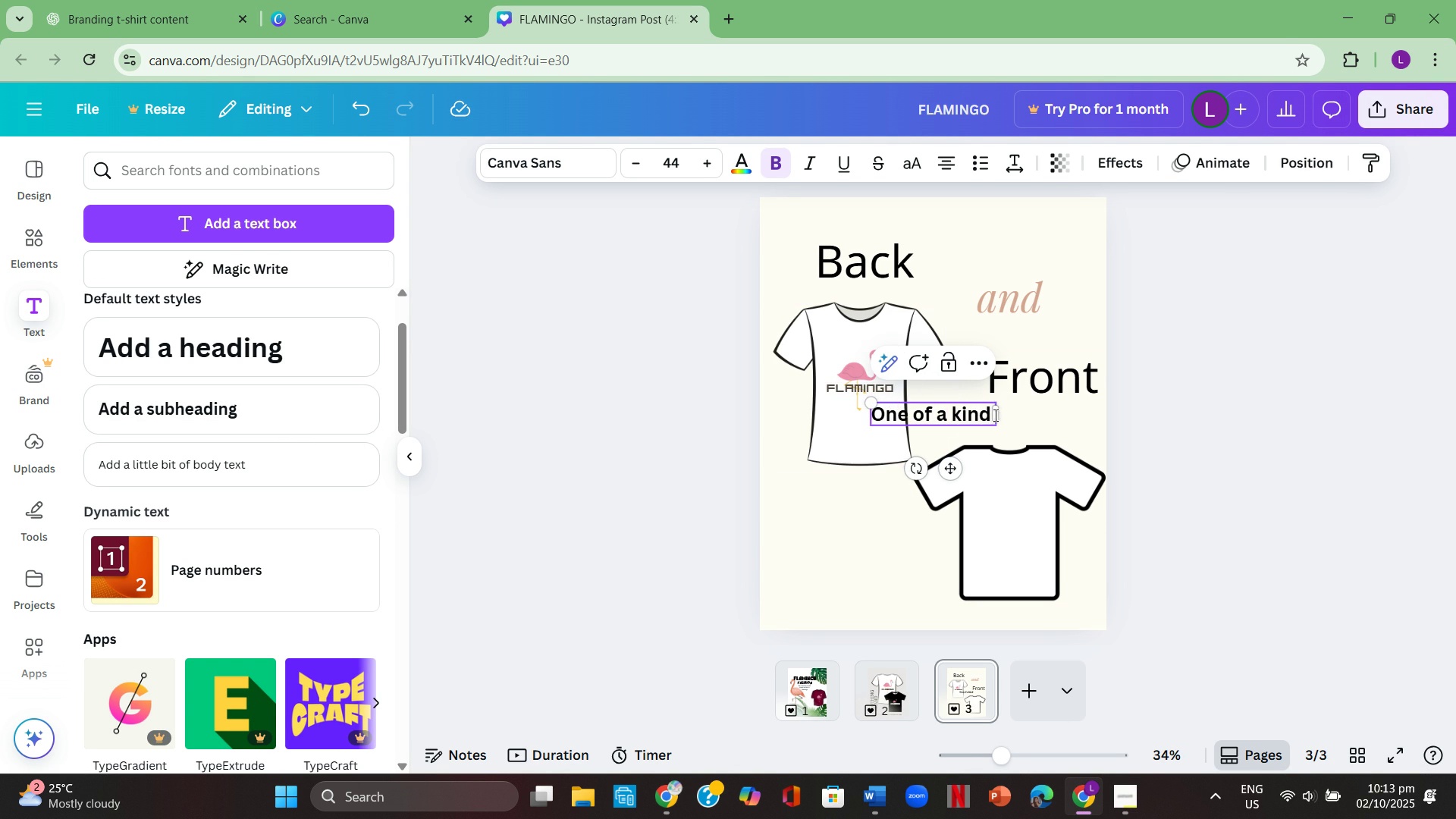 
left_click([1455, 427])
 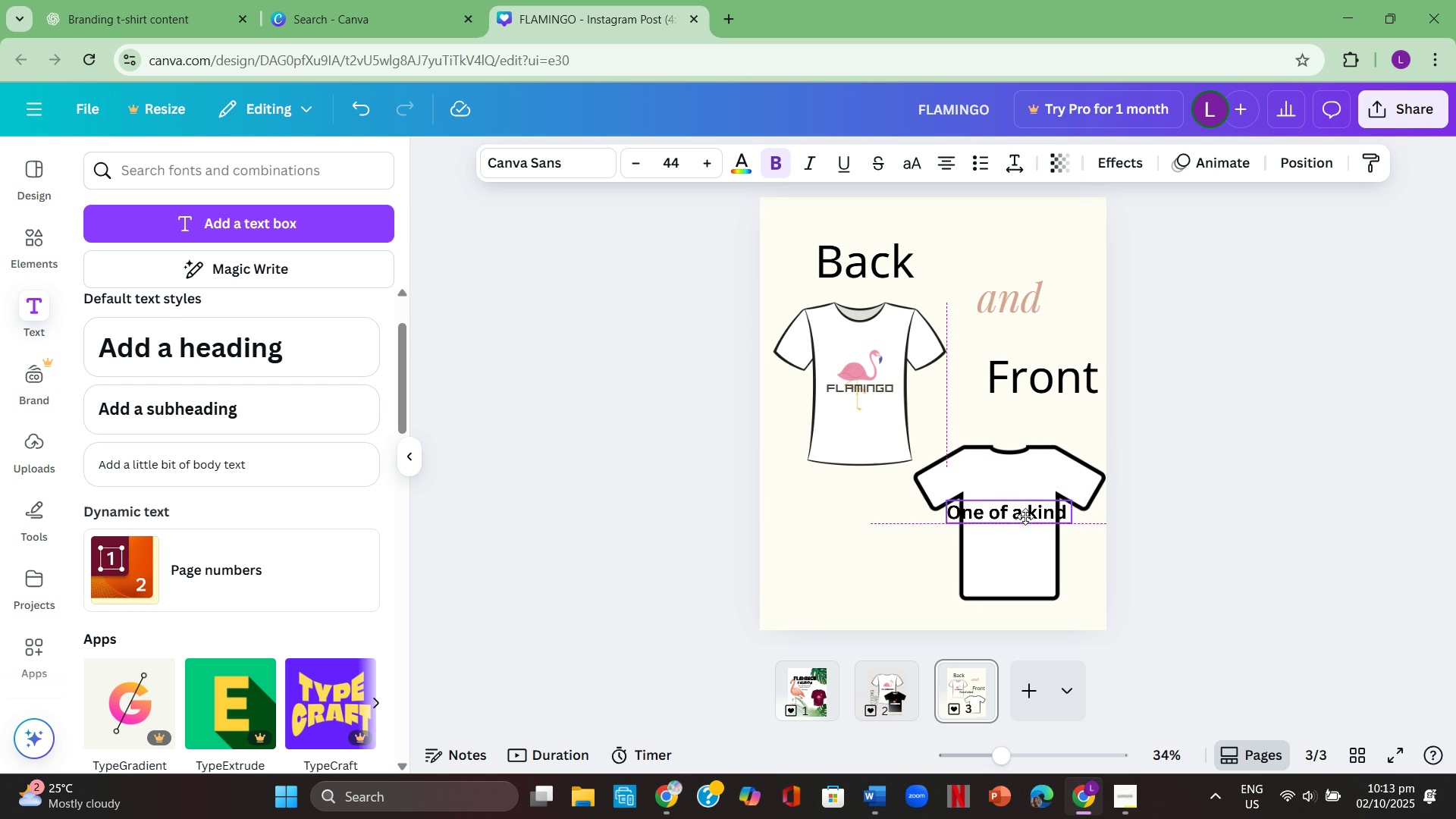 
left_click([1021, 519])
 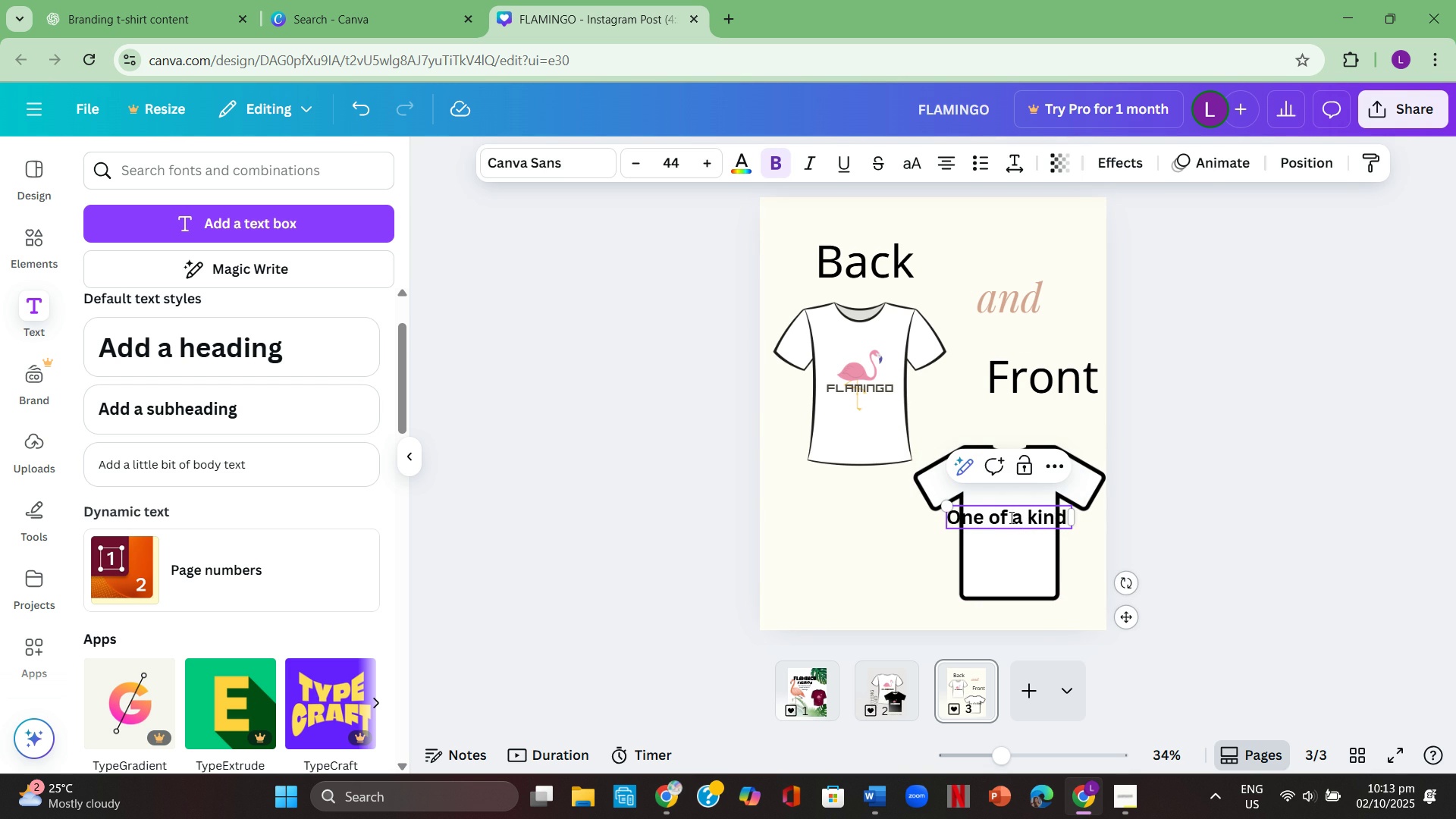 
left_click([1010, 517])
 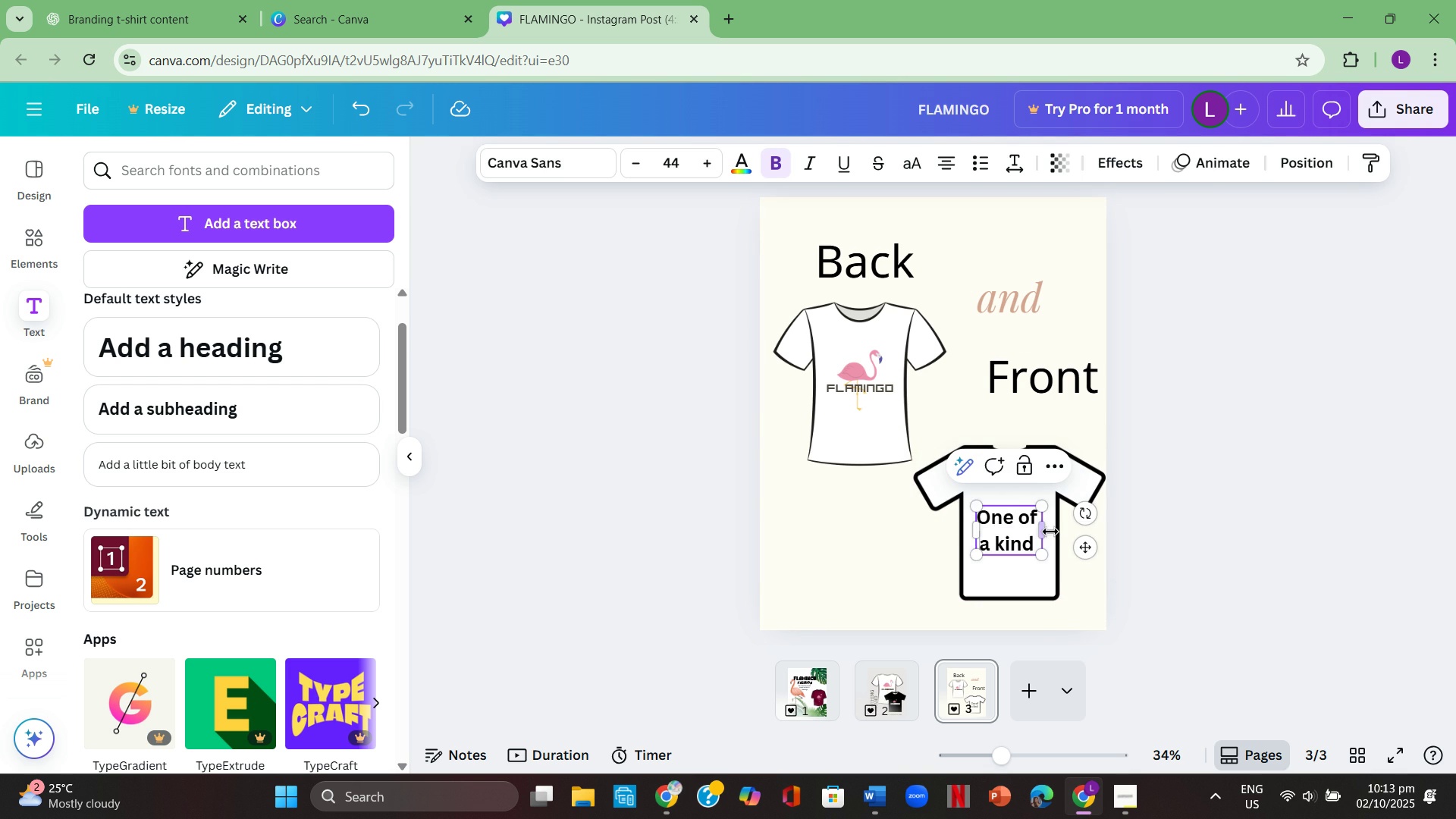 
key(Enter)
 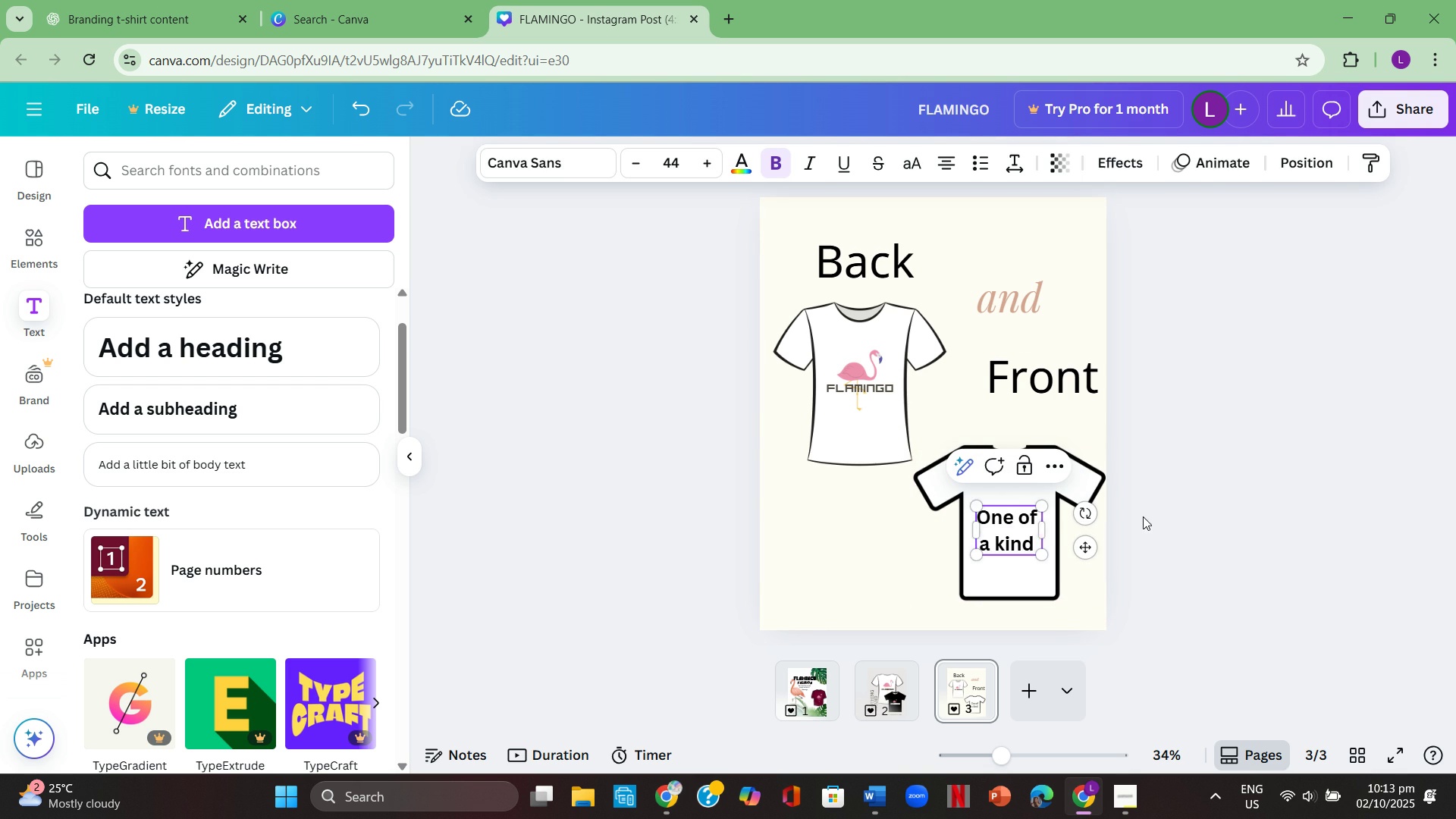 
left_click([1147, 516])
 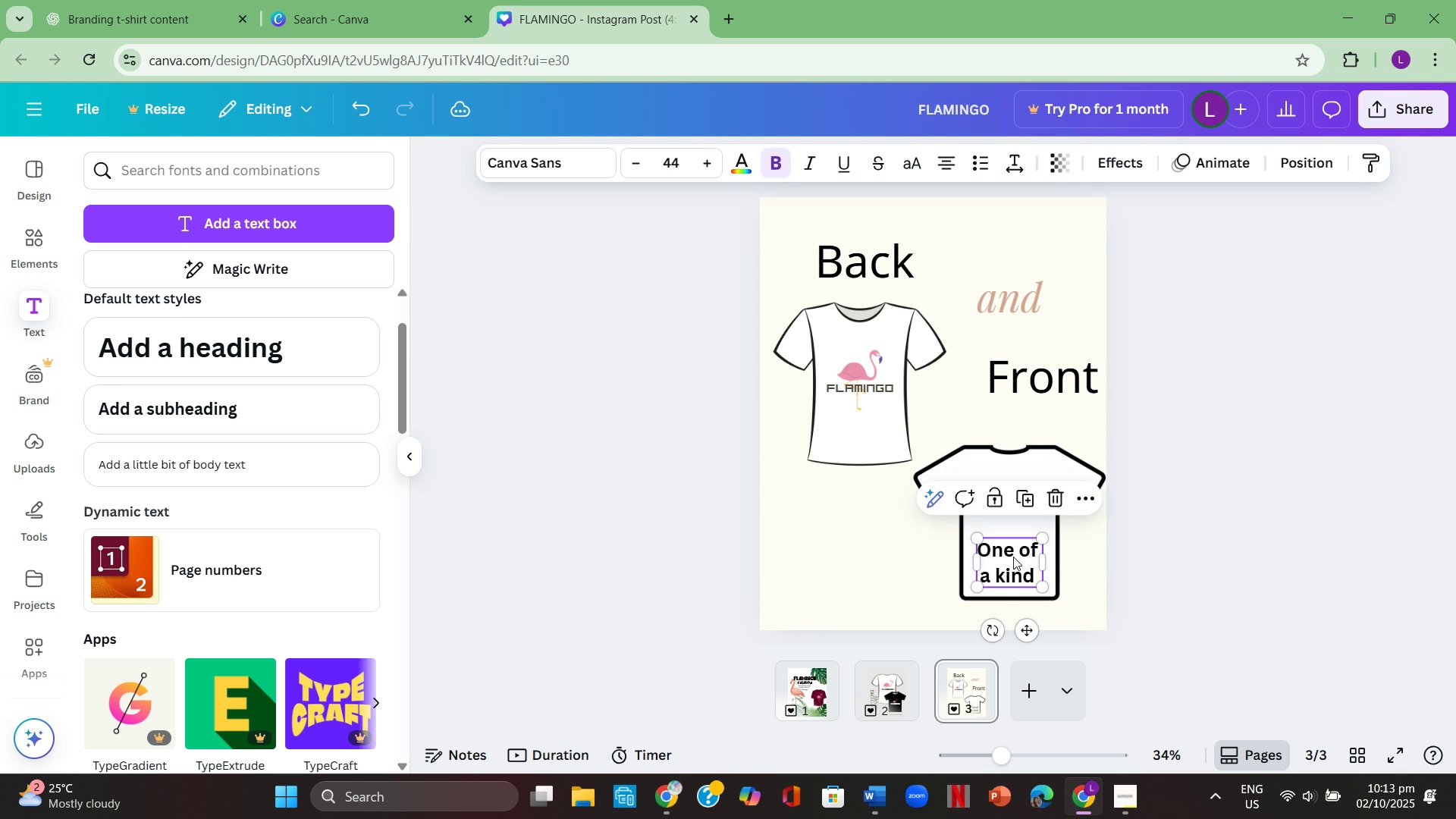 
double_click([1330, 560])
 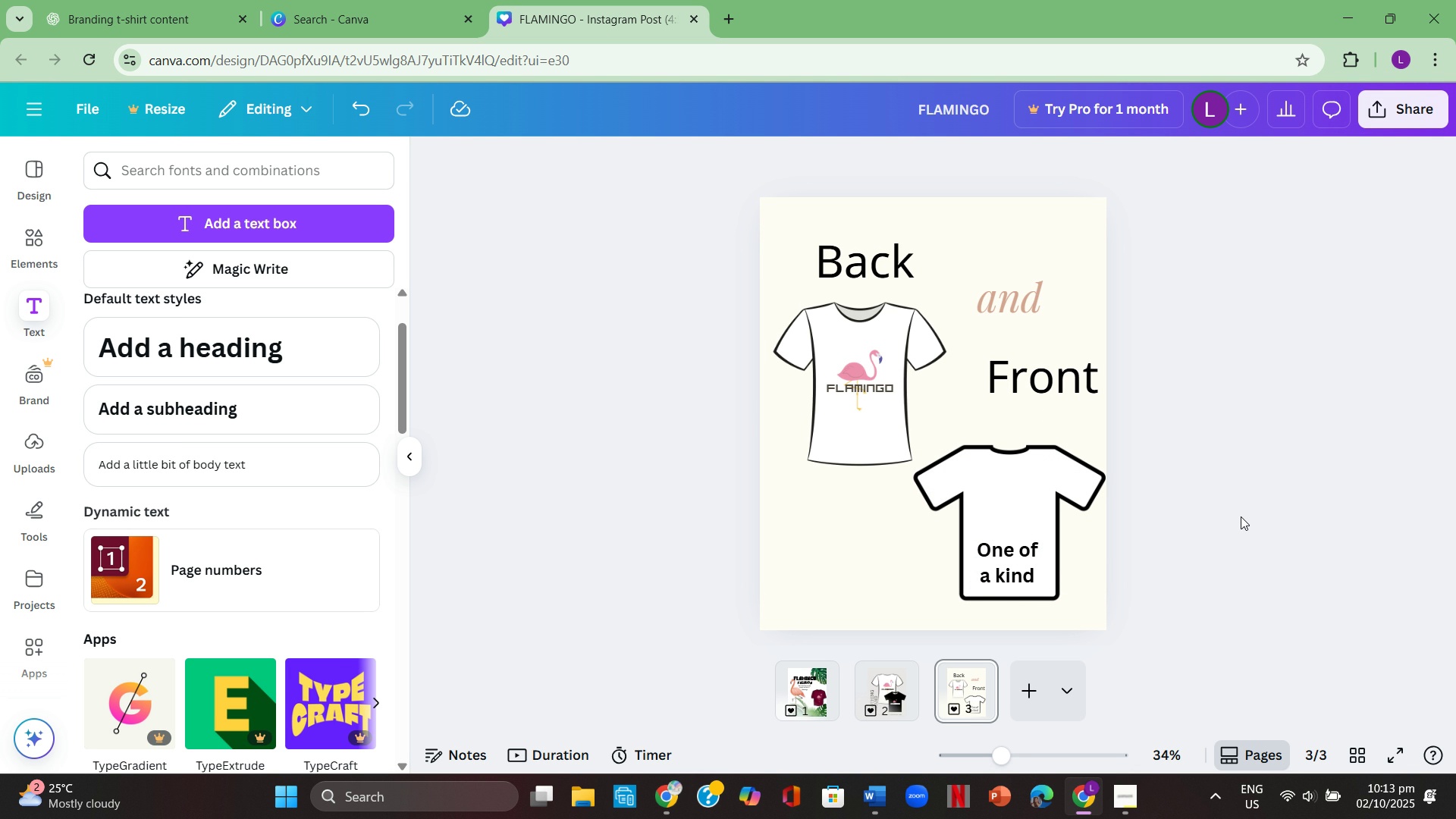 
wait(30.82)
 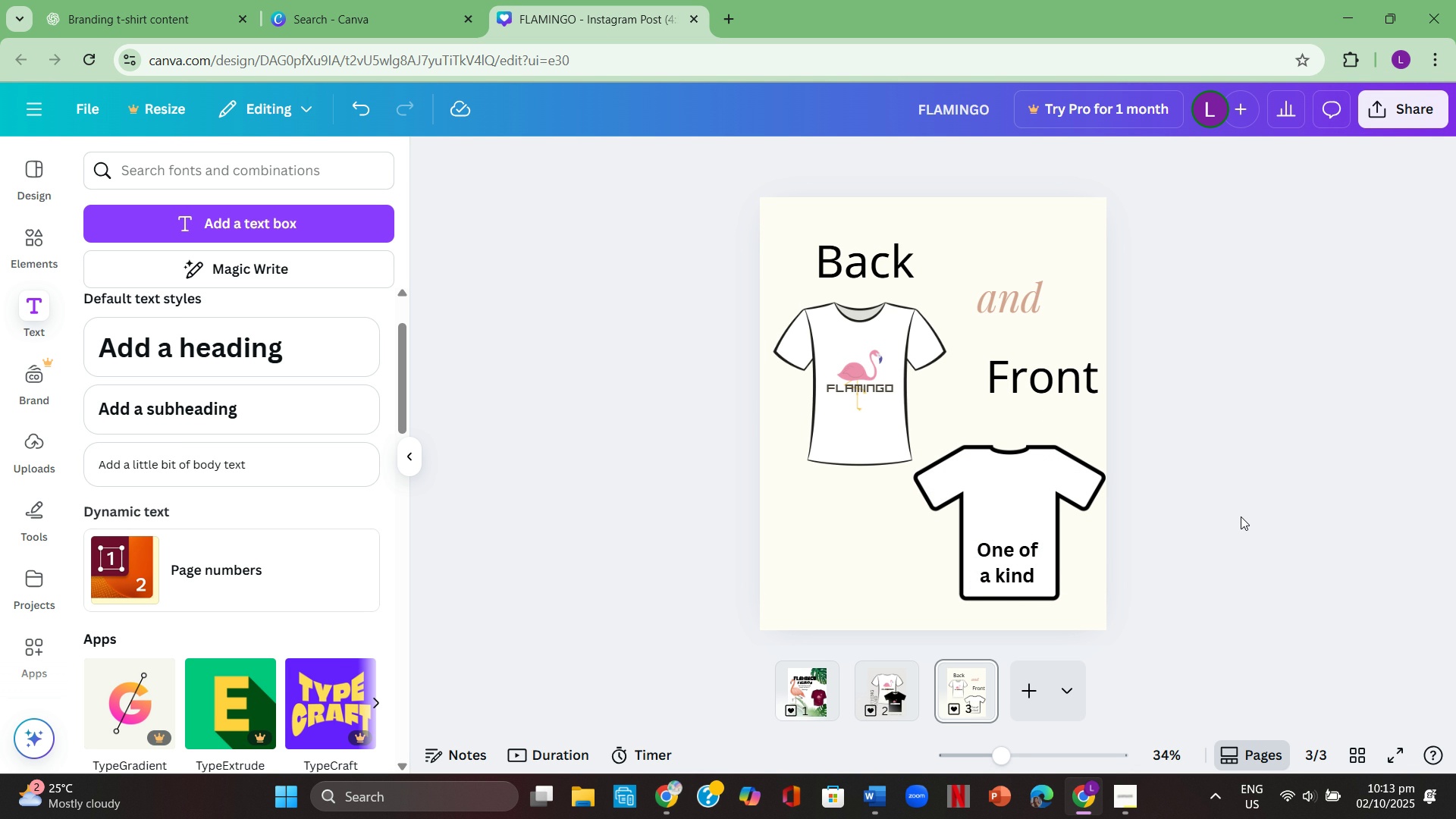 
left_click([871, 388])
 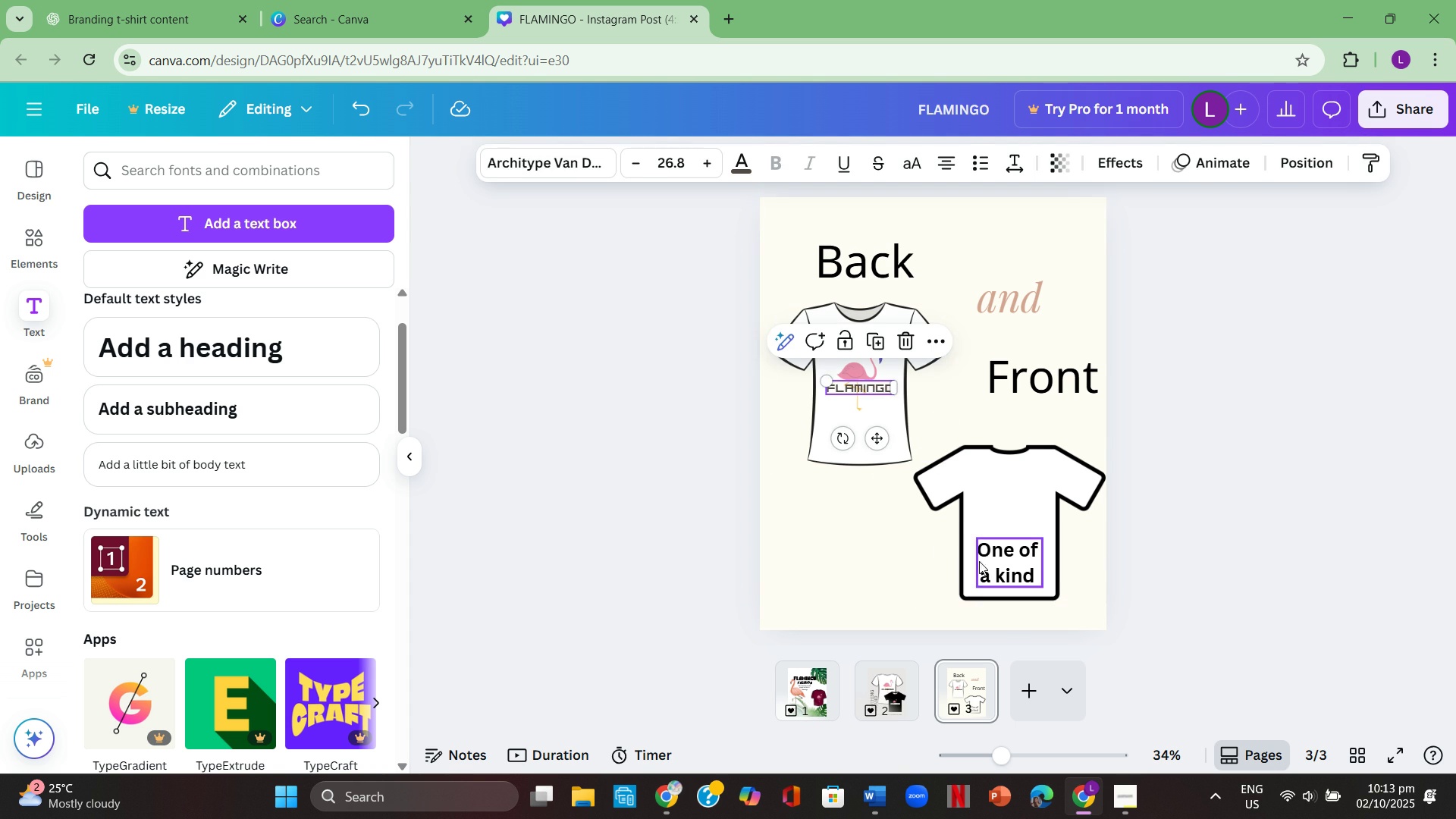 
double_click([1009, 566])
 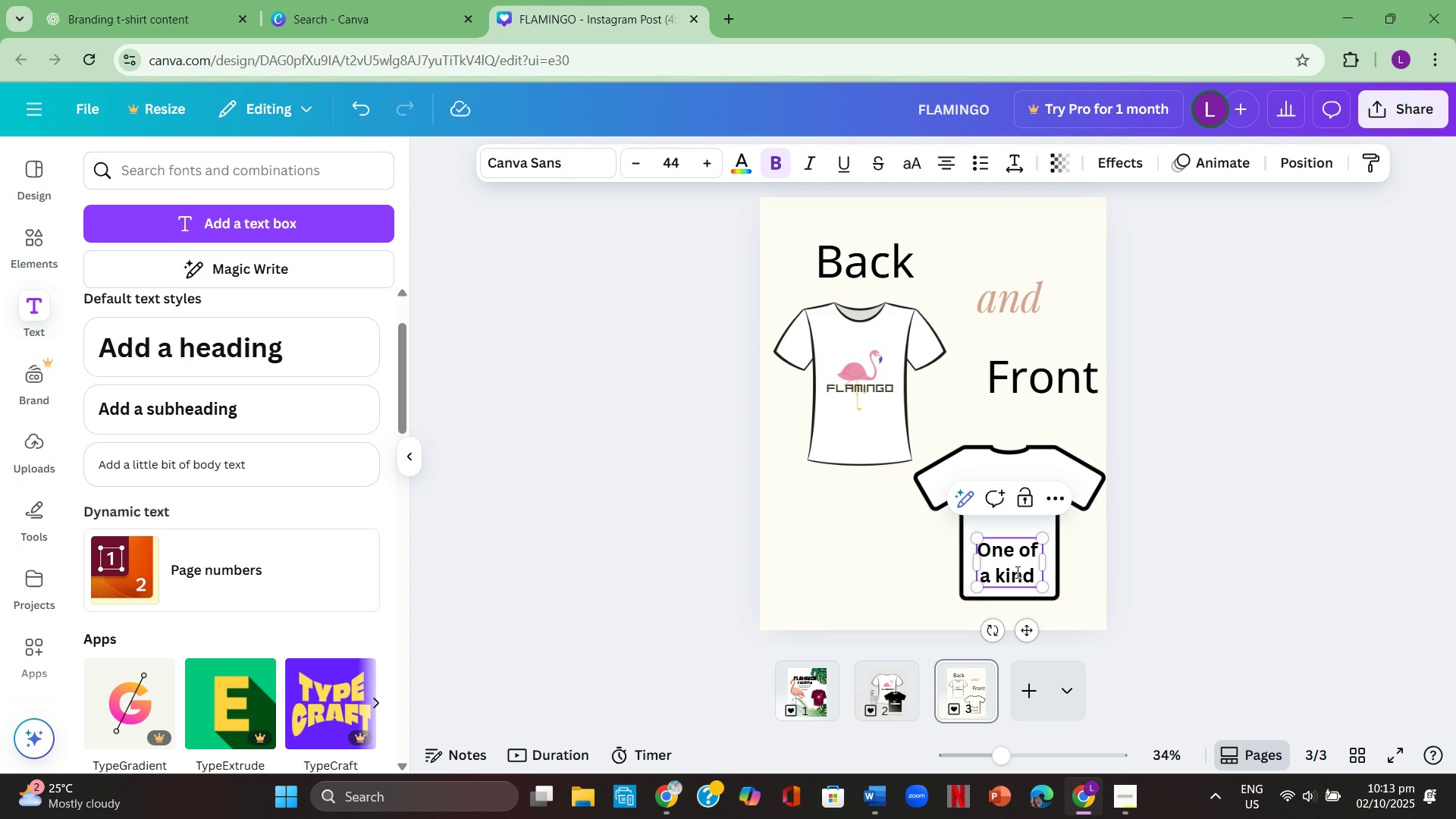 
left_click([1015, 572])
 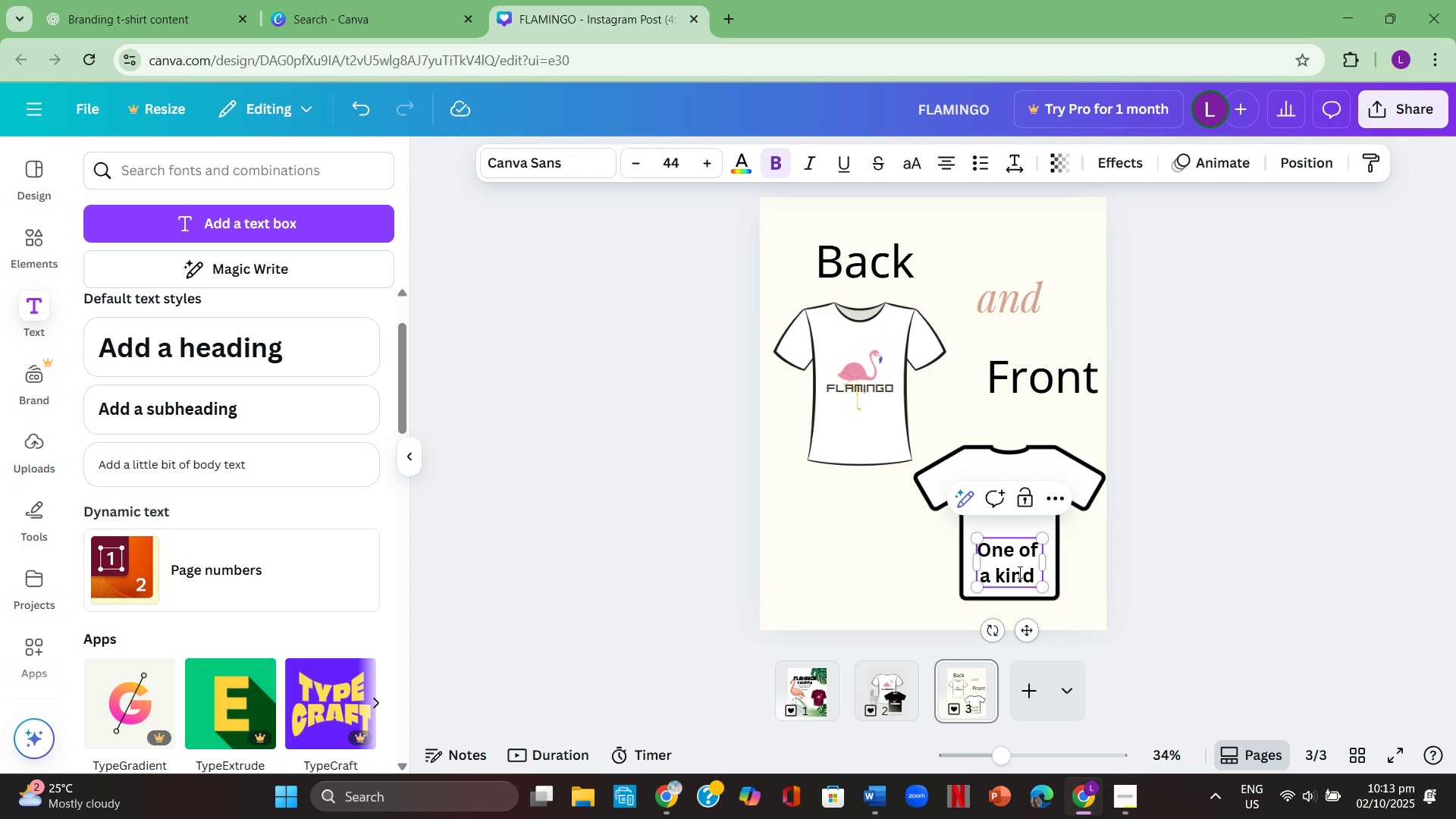 
key(Control+ControlLeft)
 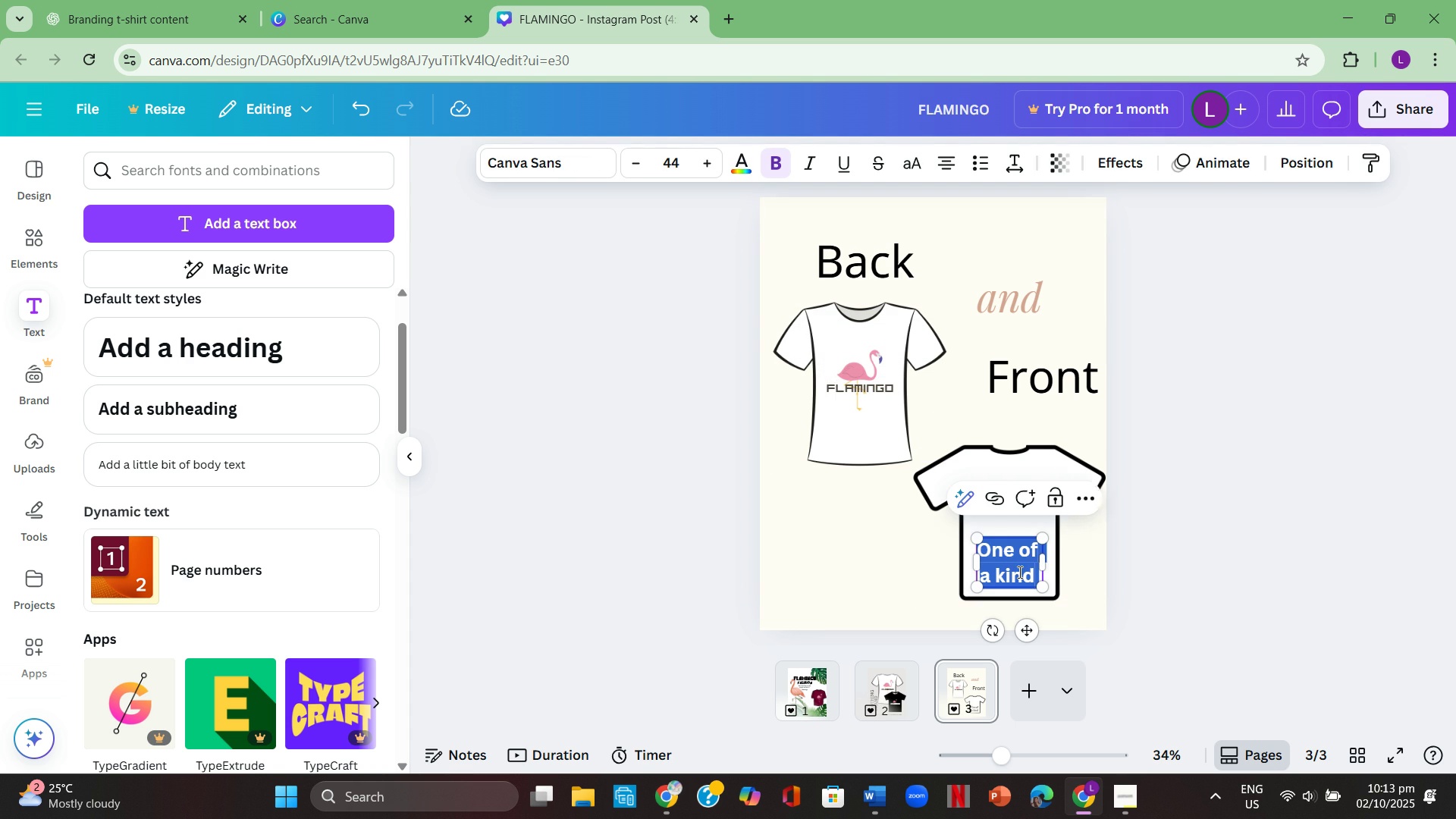 
key(Control+A)
 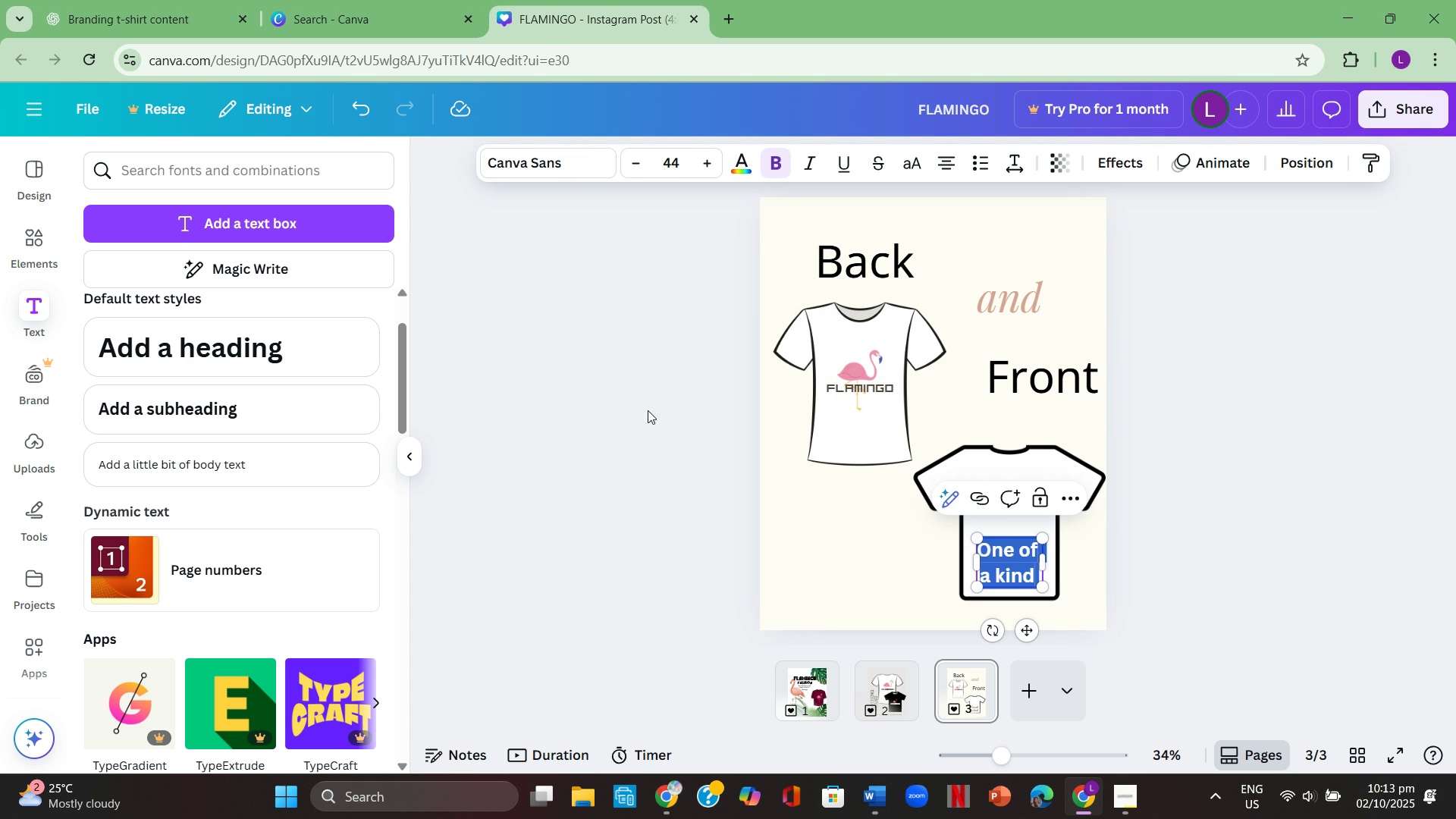 
left_click([532, 165])
 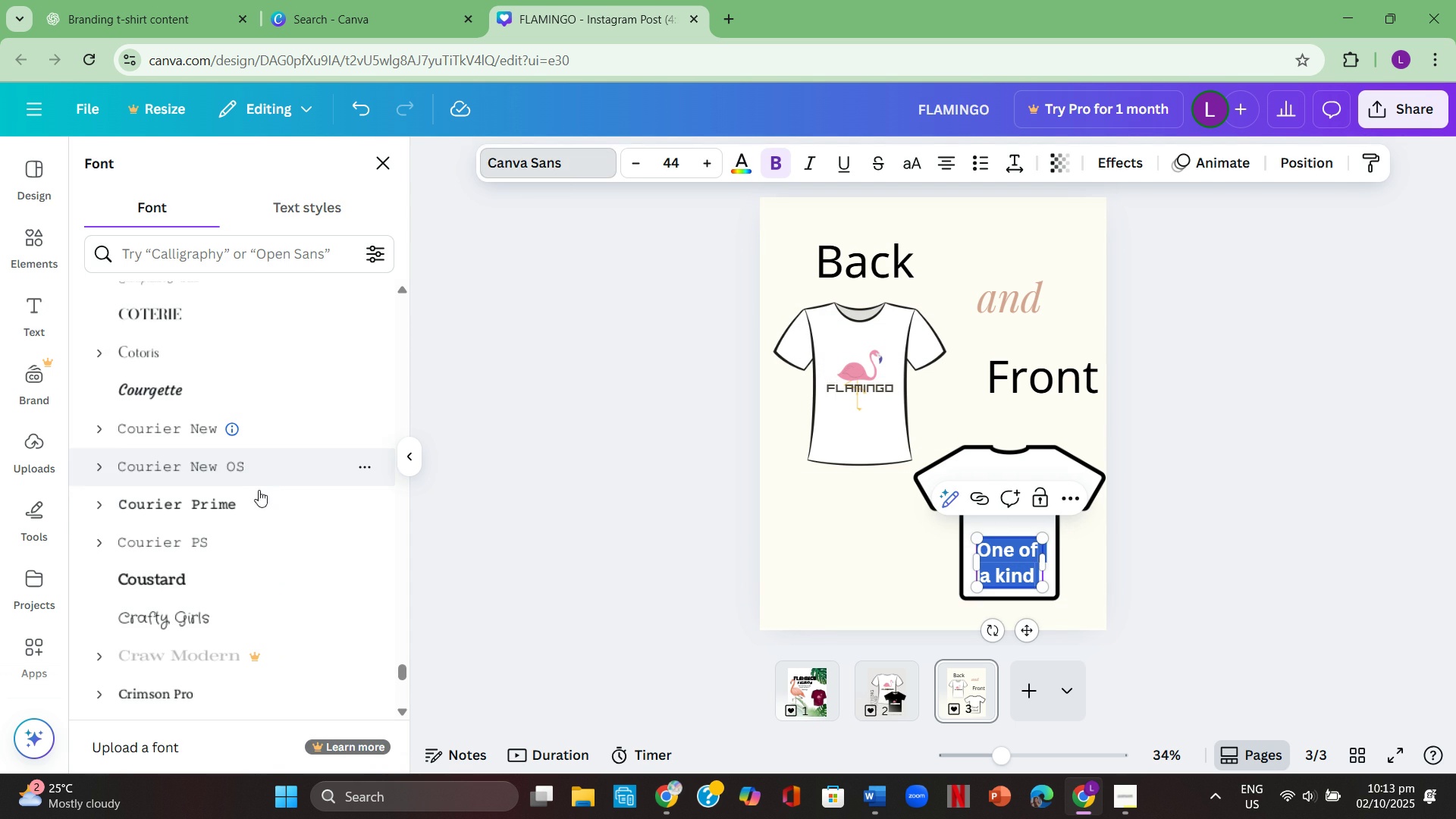 
left_click([262, 495])
 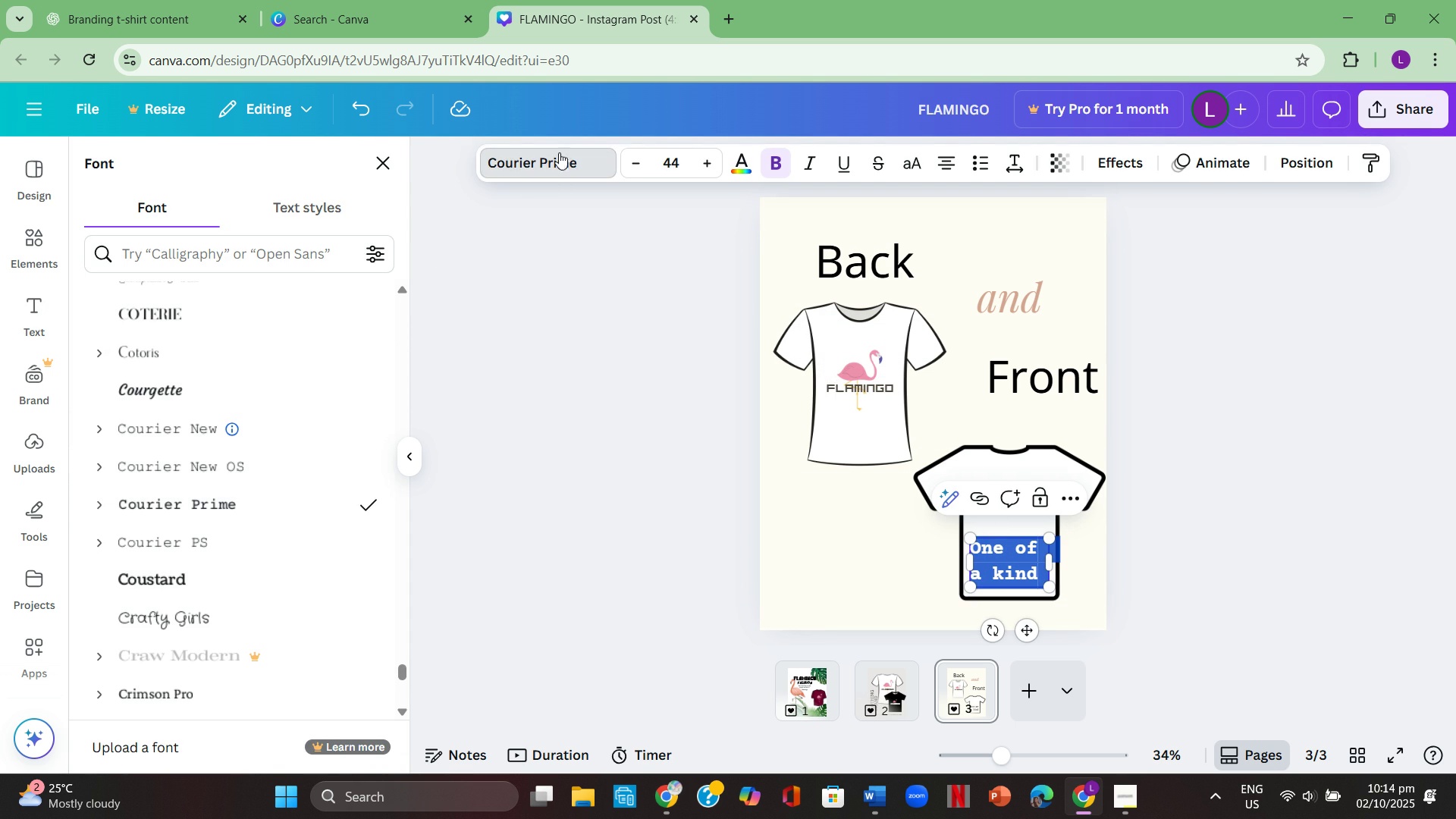 
left_click([661, 224])
 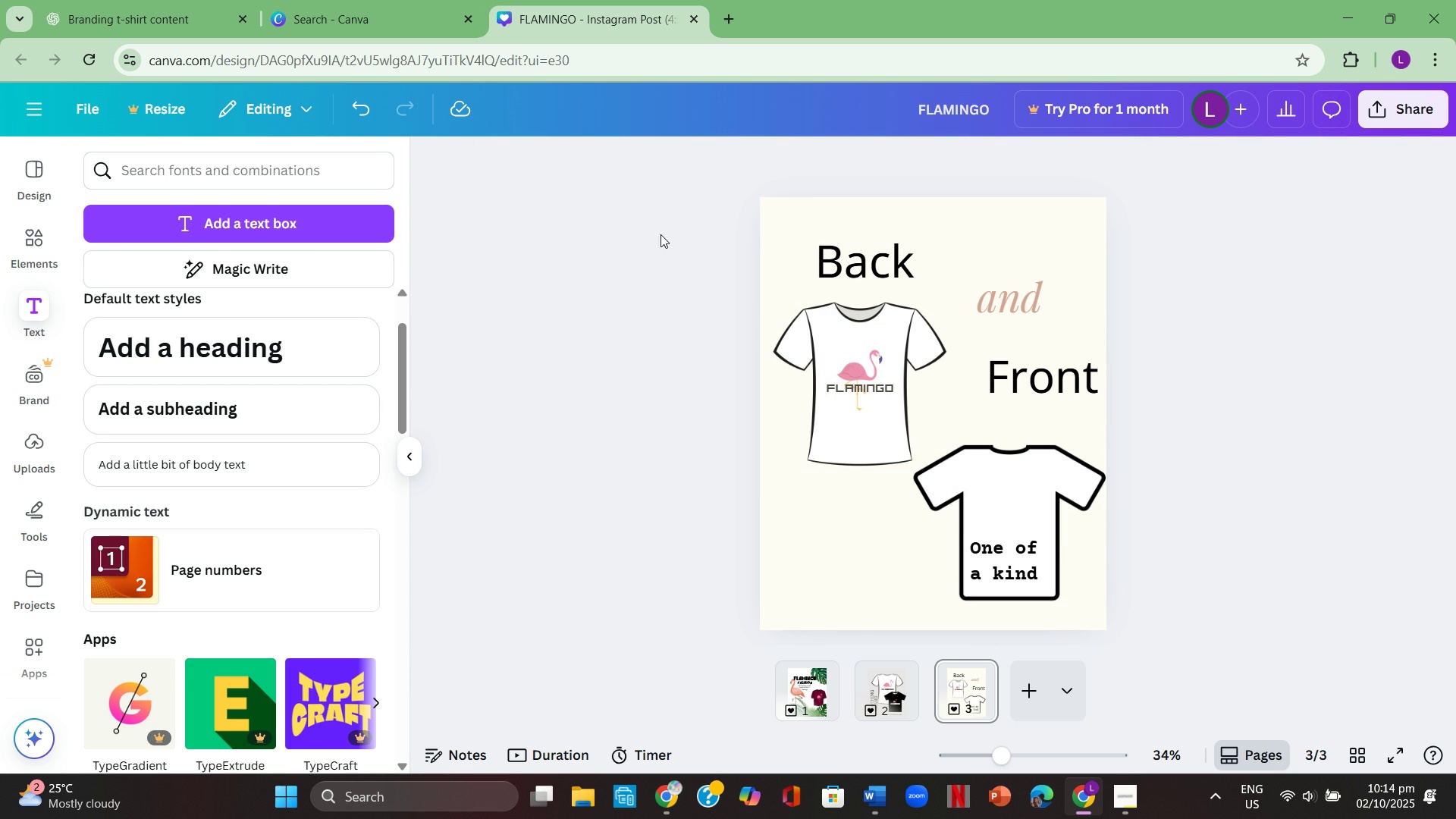 
left_click([661, 234])
 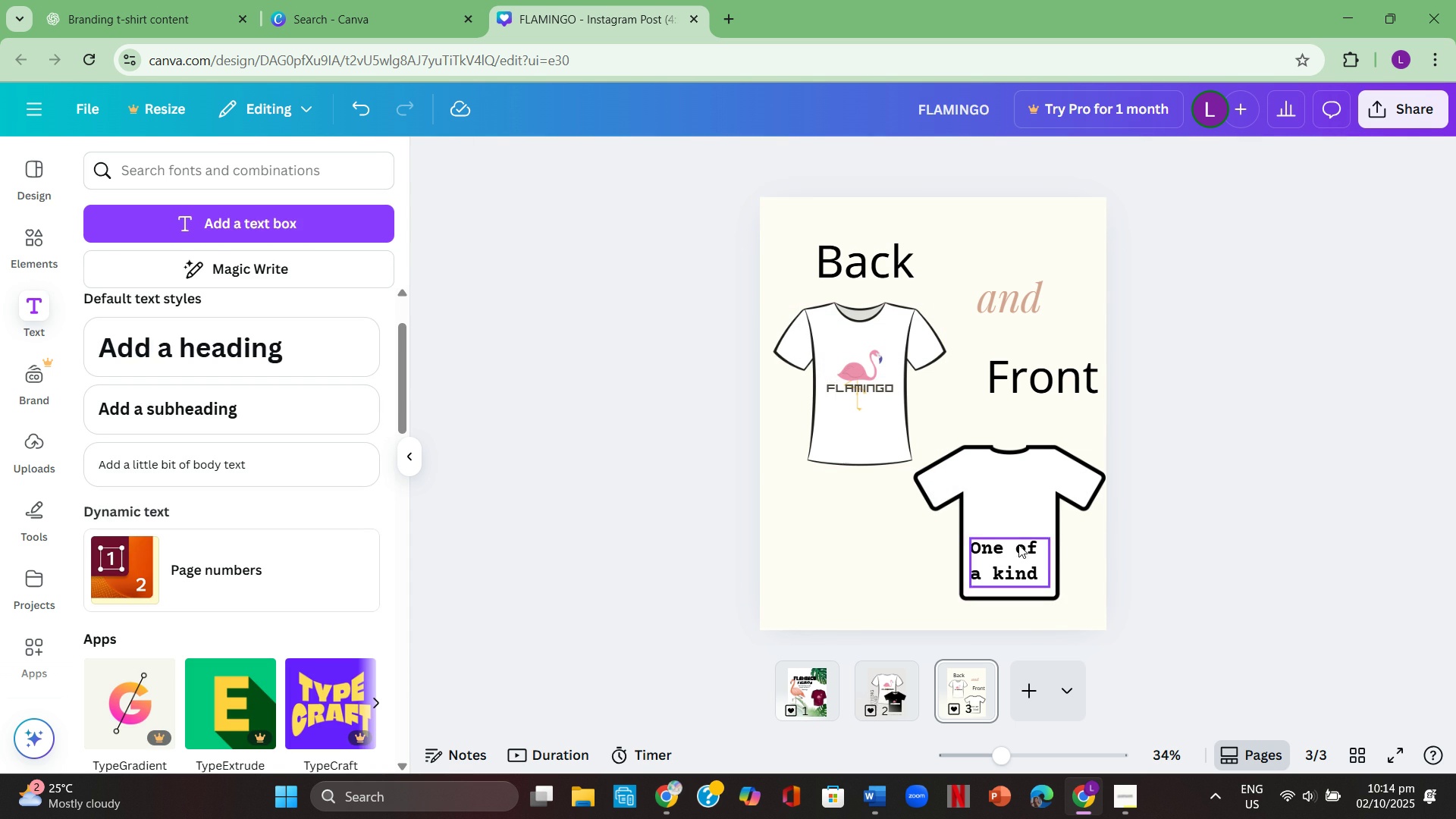 
double_click([1018, 546])